 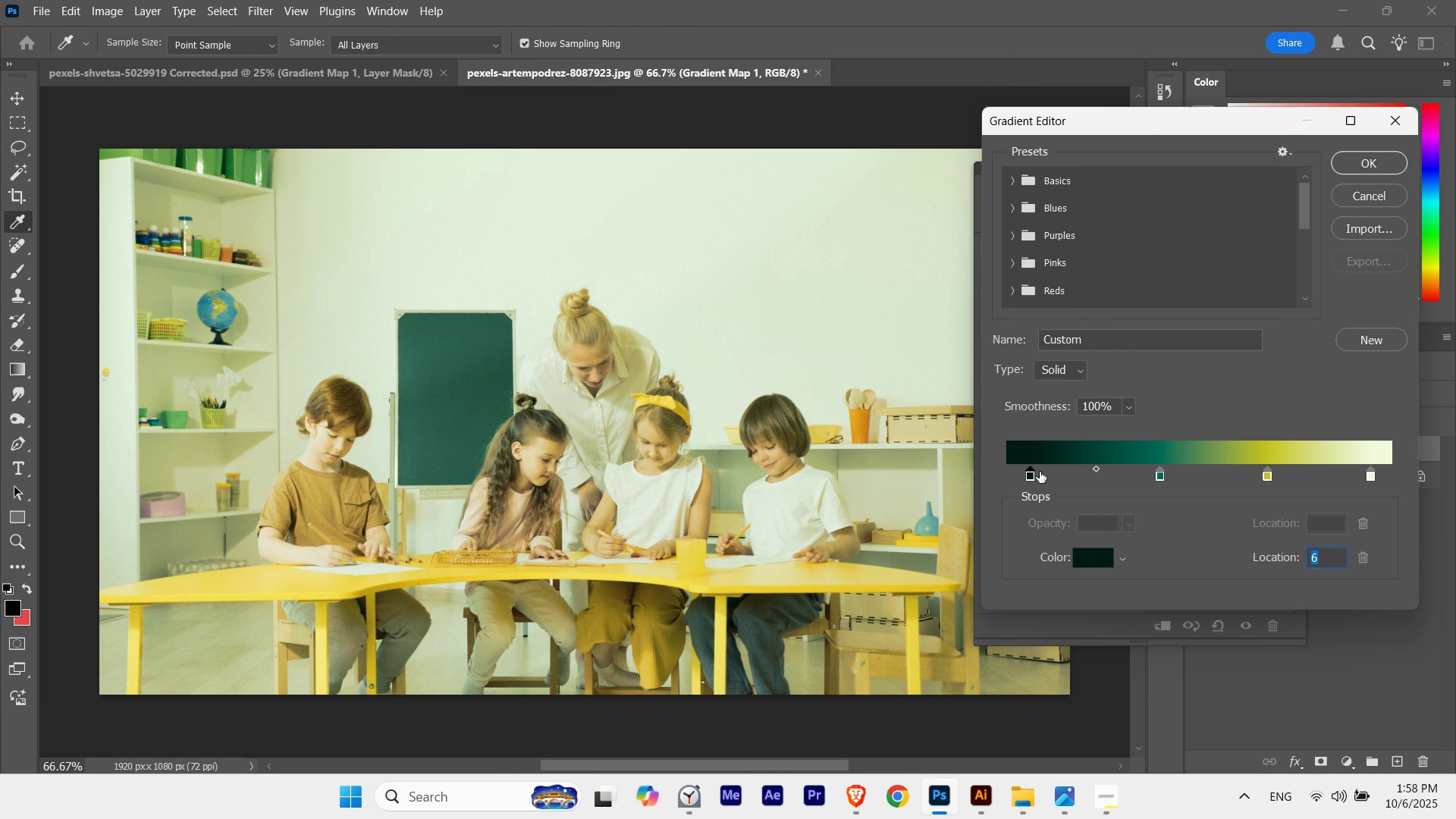 
scroll: coordinate [1335, 558], scroll_direction: up, amount: 2.0
 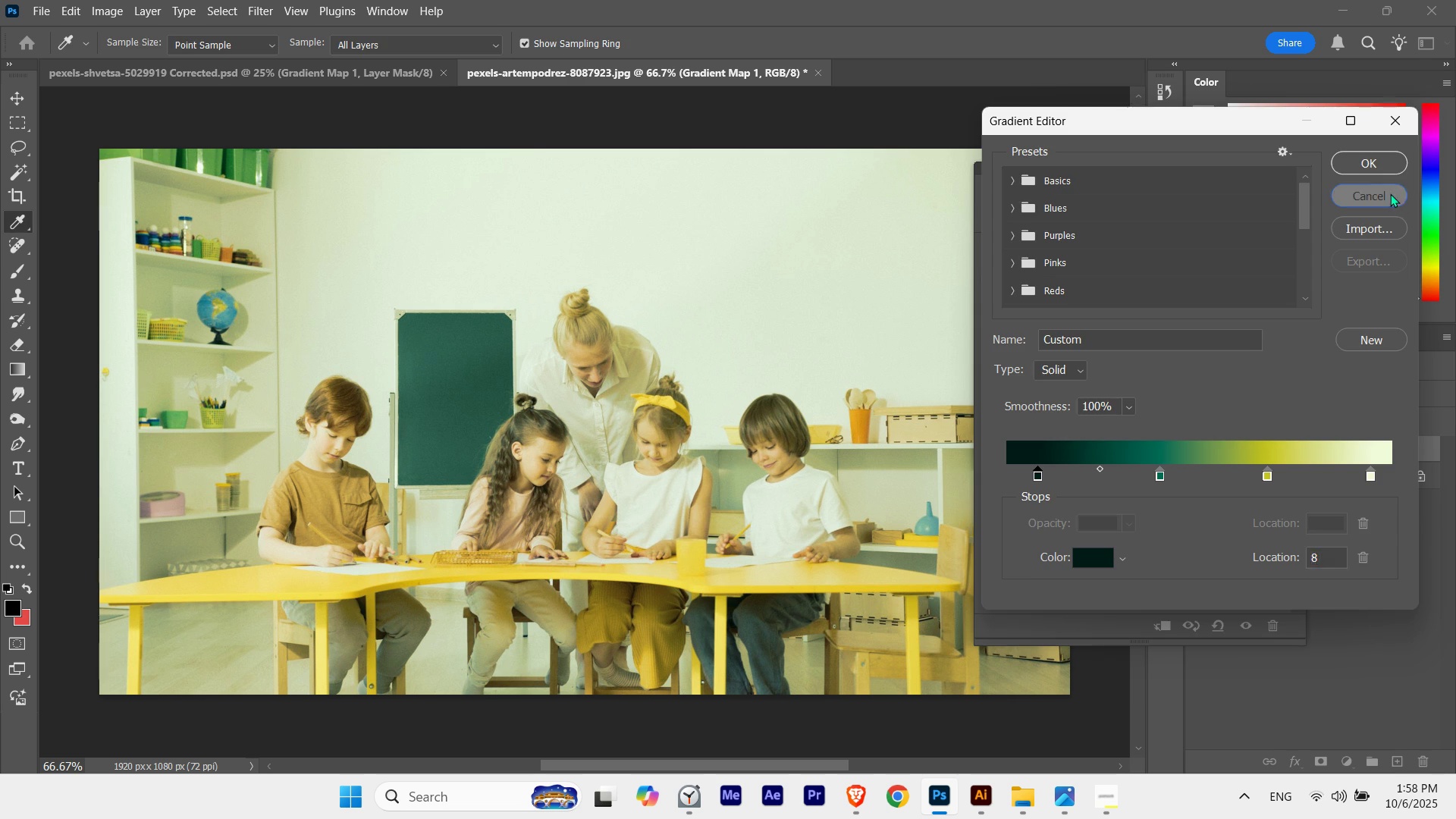 
left_click([1390, 193])
 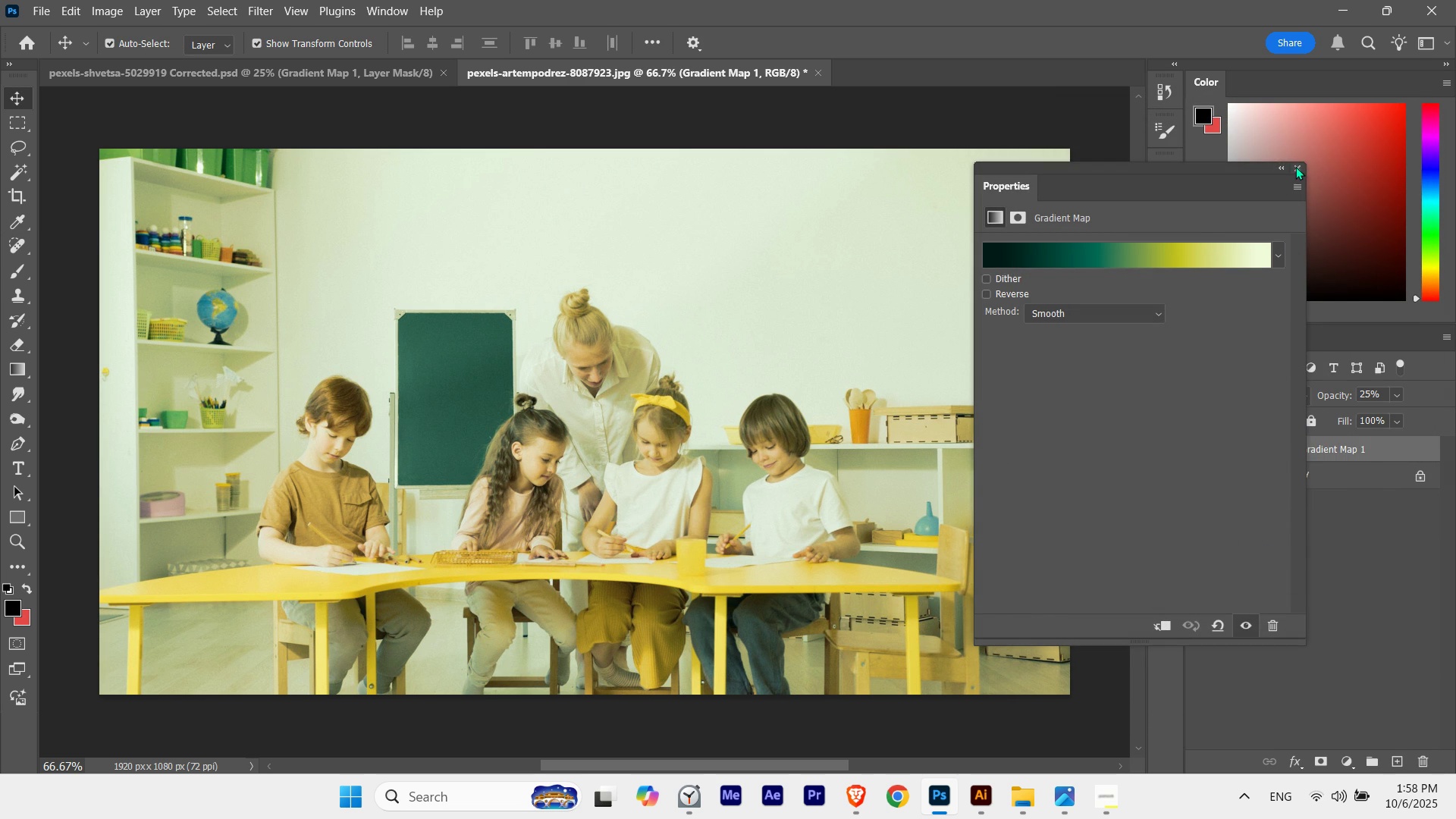 
left_click([1298, 167])
 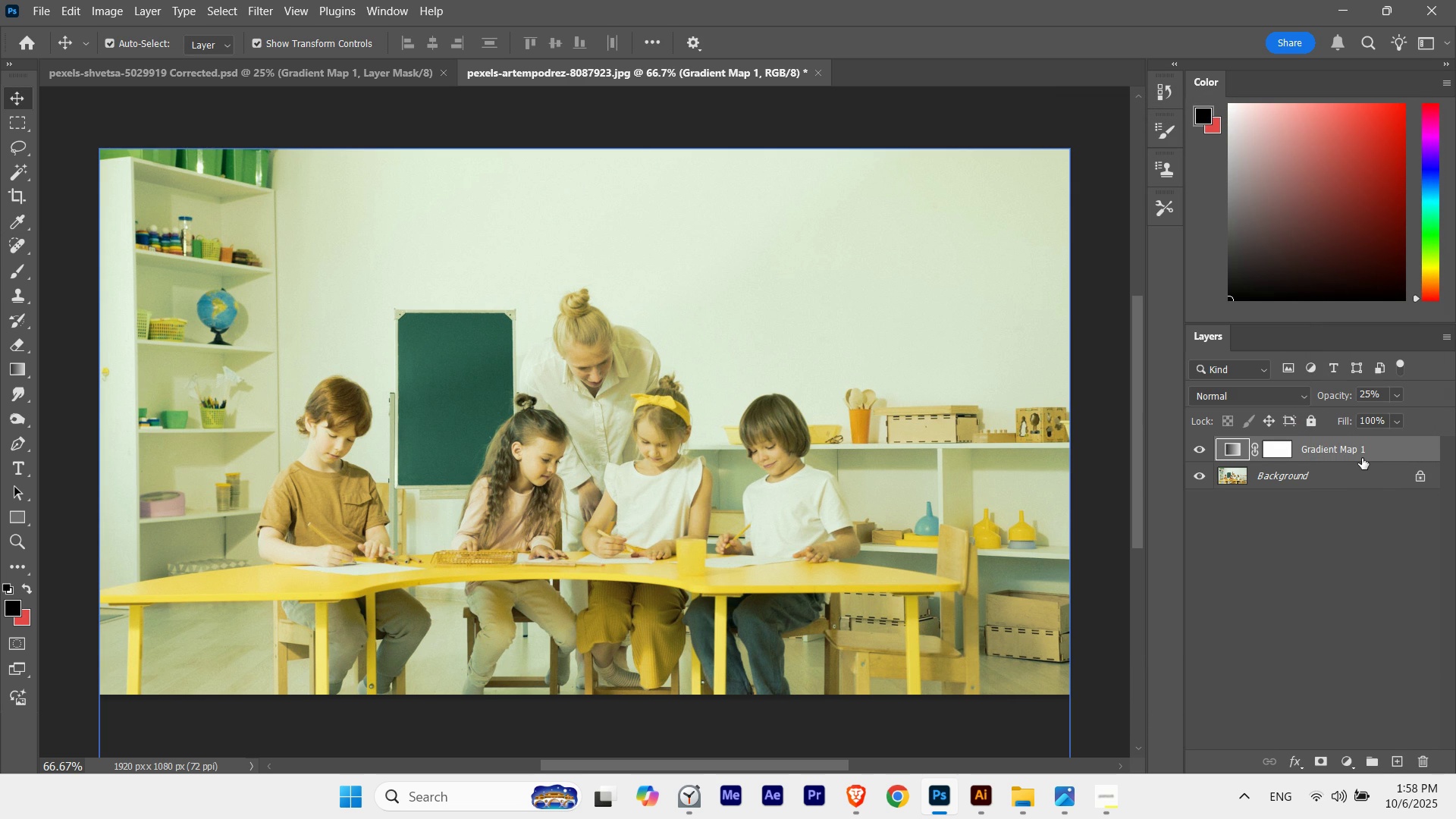 
left_click([1362, 458])
 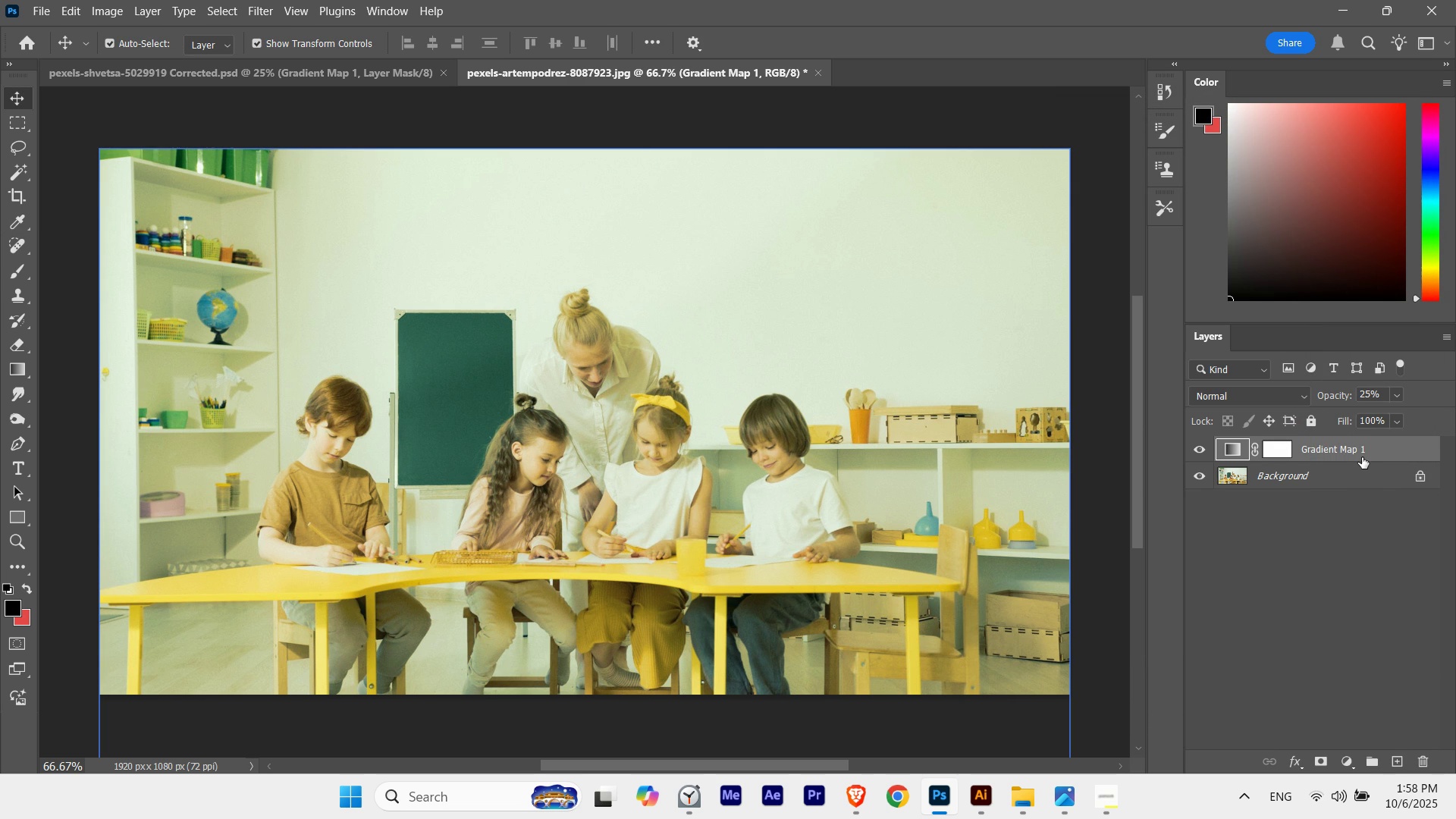 
key(V)
 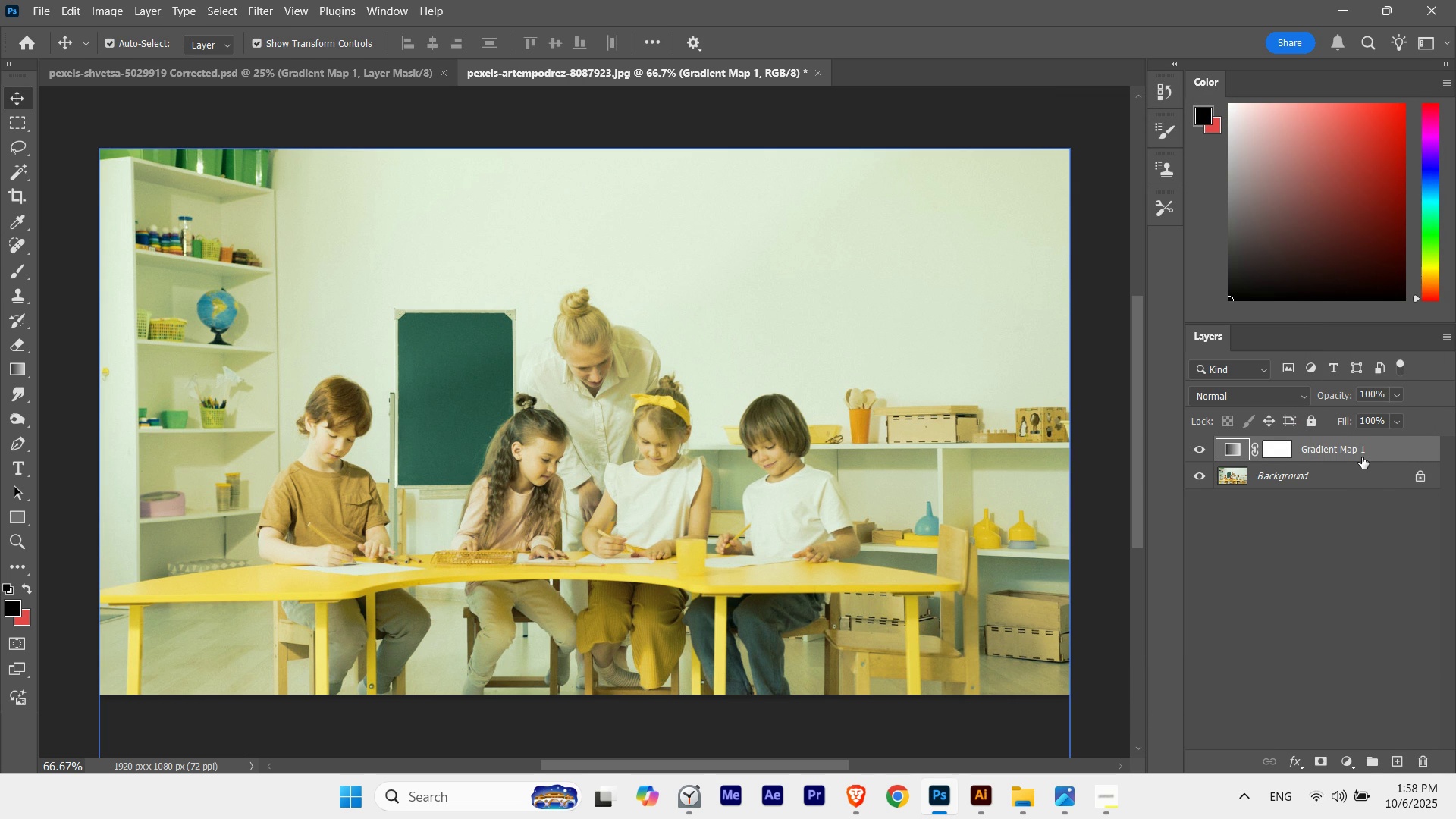 
key(Numpad0)